 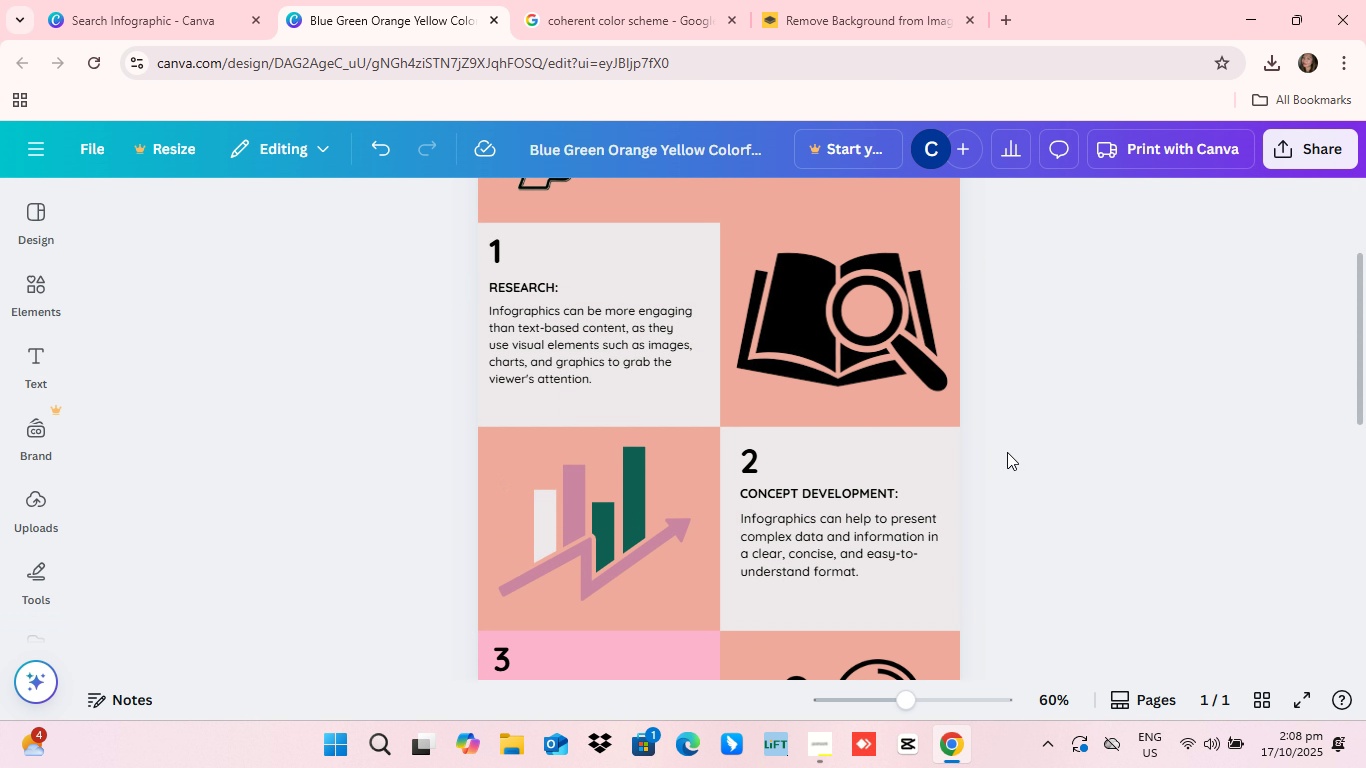 
scroll: coordinate [1007, 452], scroll_direction: up, amount: 4.0
 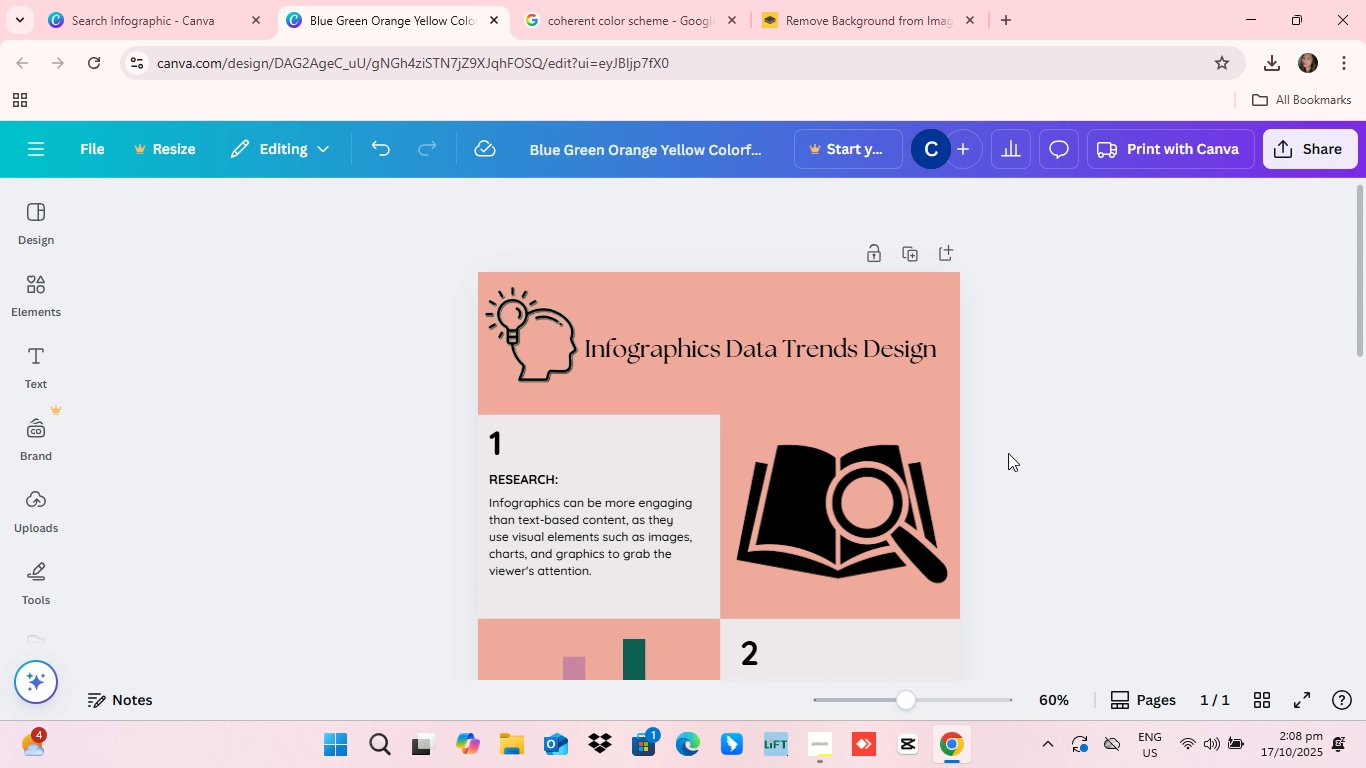 
scroll: coordinate [1008, 453], scroll_direction: down, amount: 2.0
 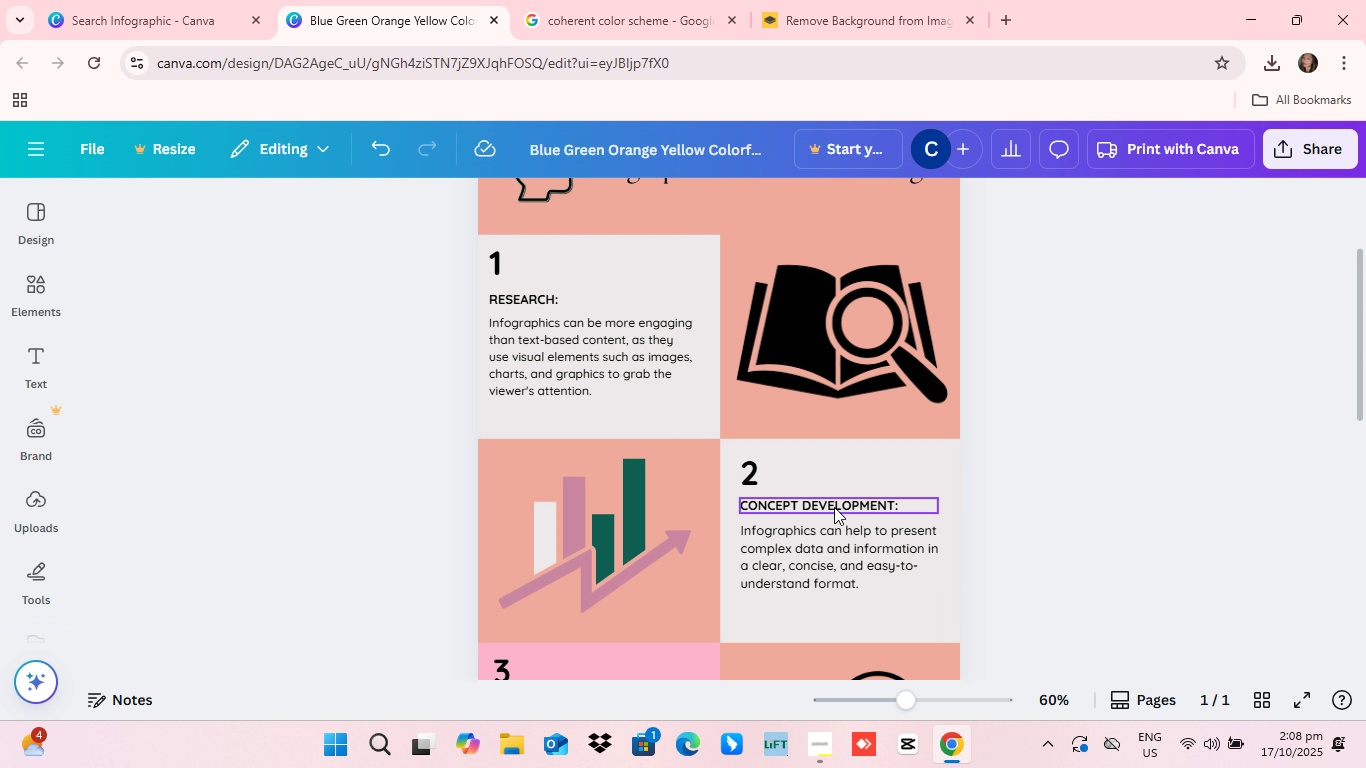 
scroll: coordinate [834, 507], scroll_direction: up, amount: 2.0
 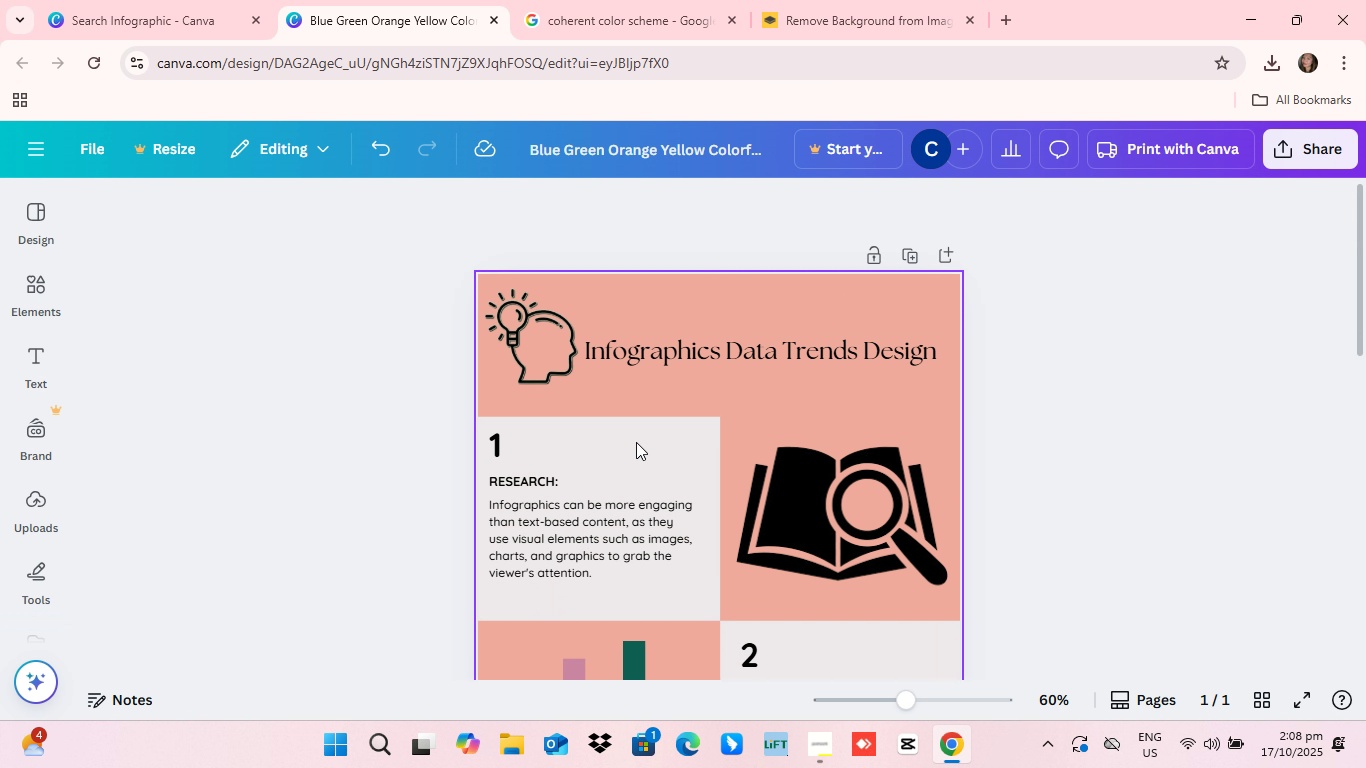 
mouse_move([916, 325])
 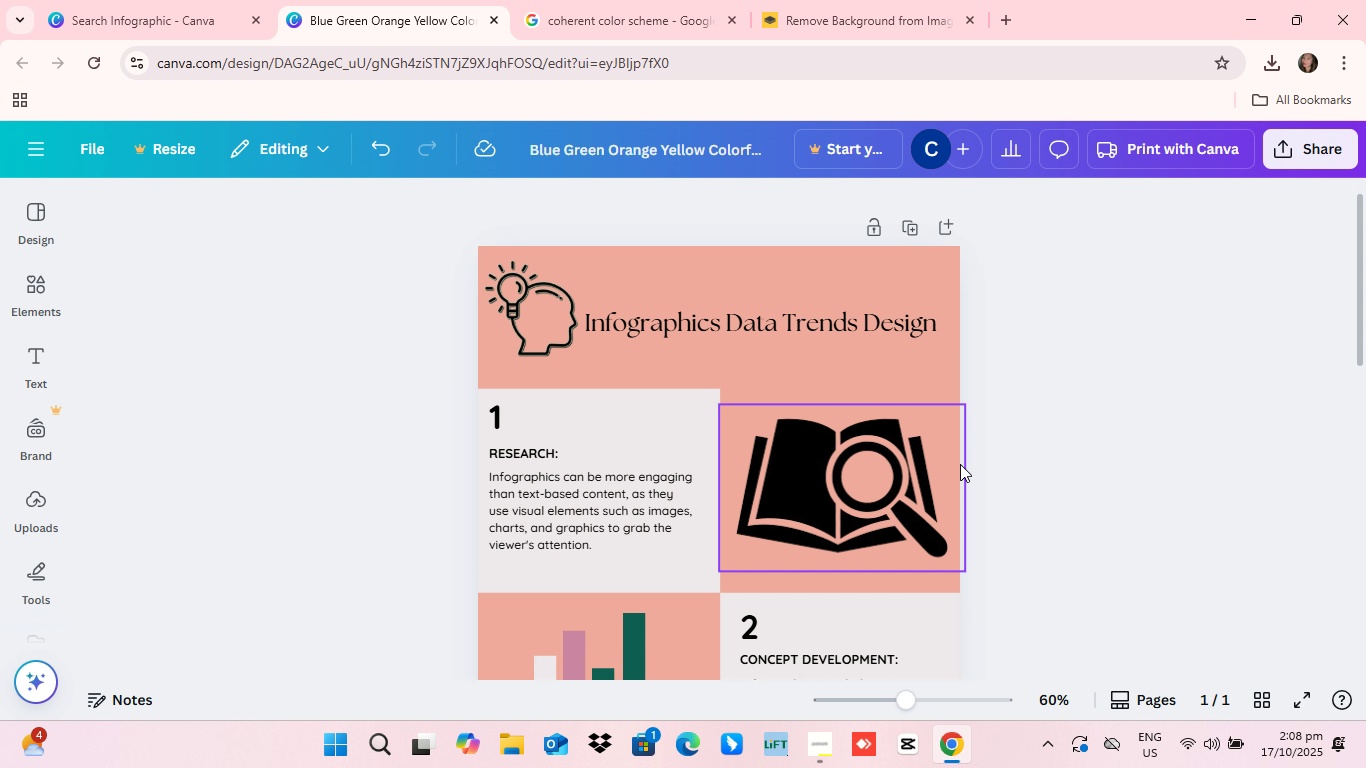 
scroll: coordinate [959, 464], scroll_direction: none, amount: 0.0
 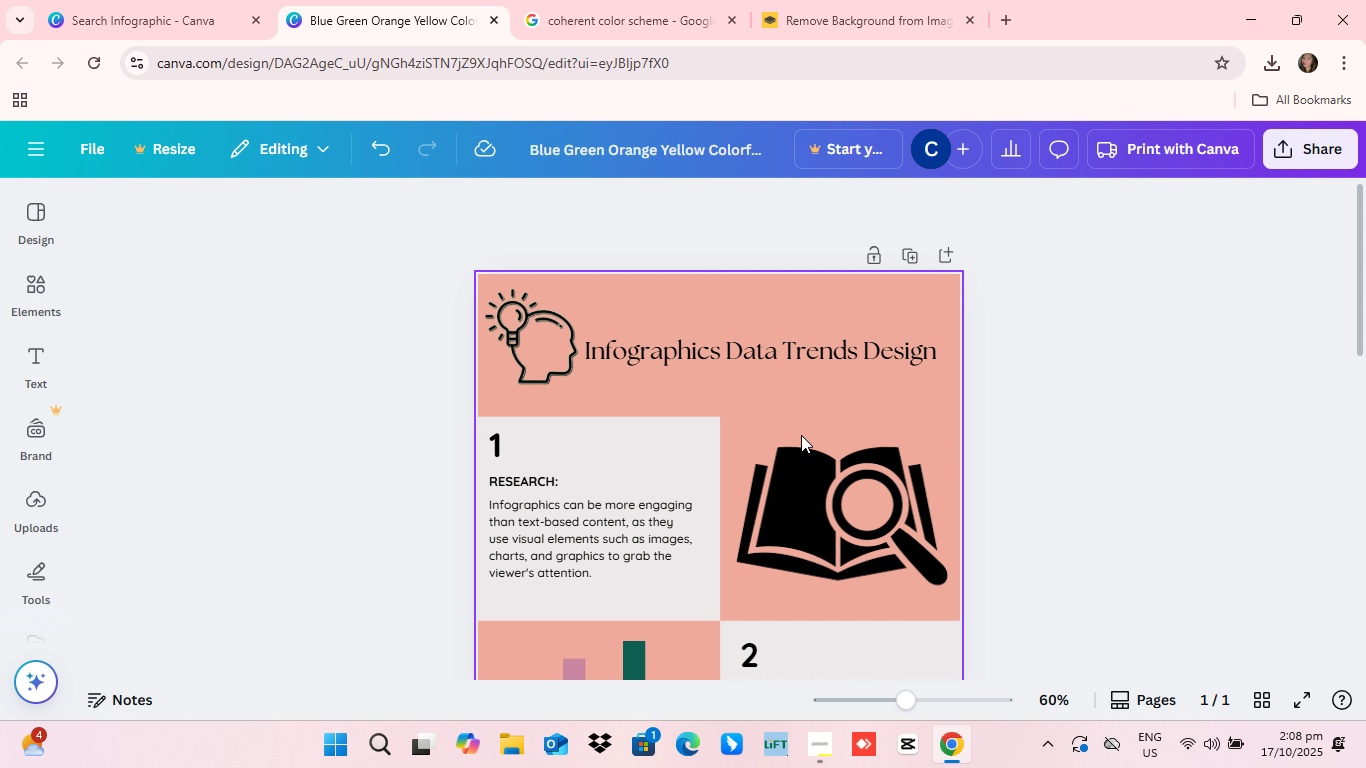 
scroll: coordinate [799, 453], scroll_direction: down, amount: 7.0
 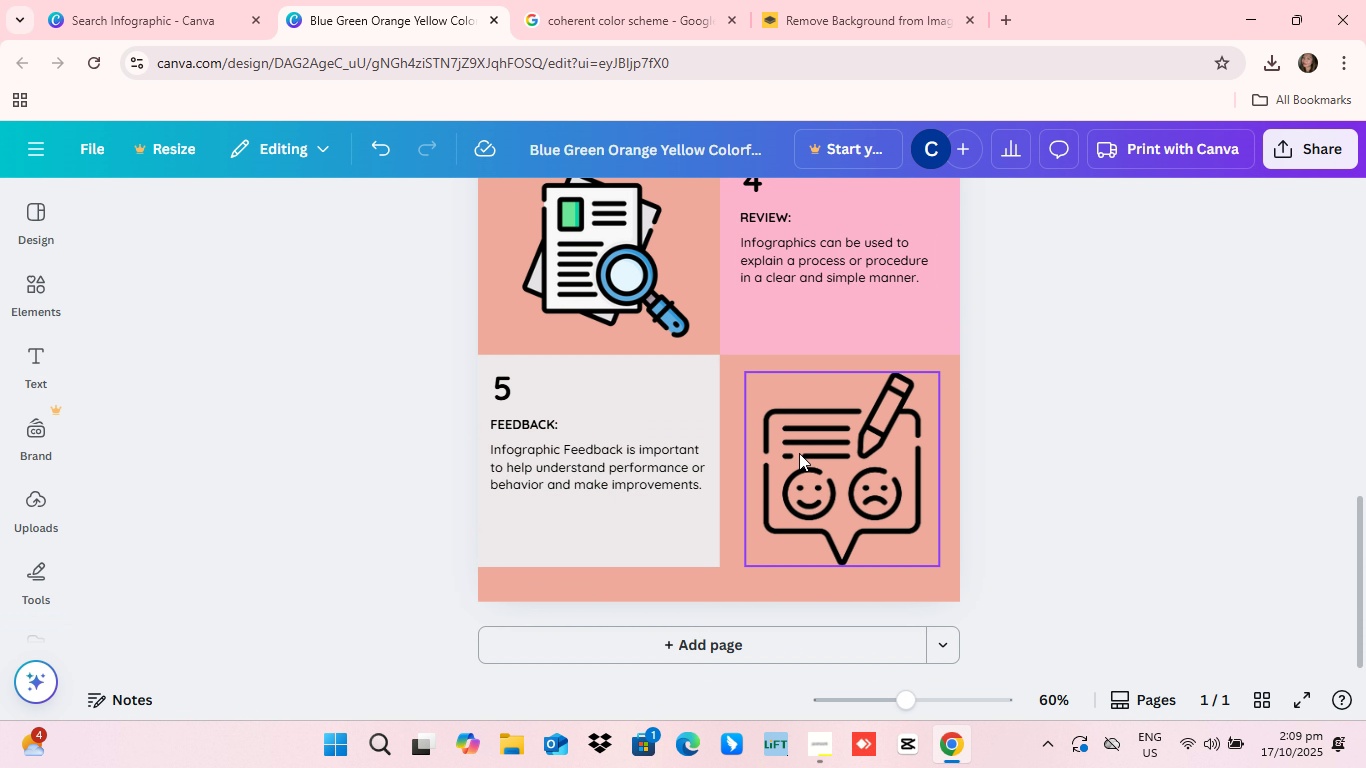 
scroll: coordinate [797, 453], scroll_direction: up, amount: 13.0
 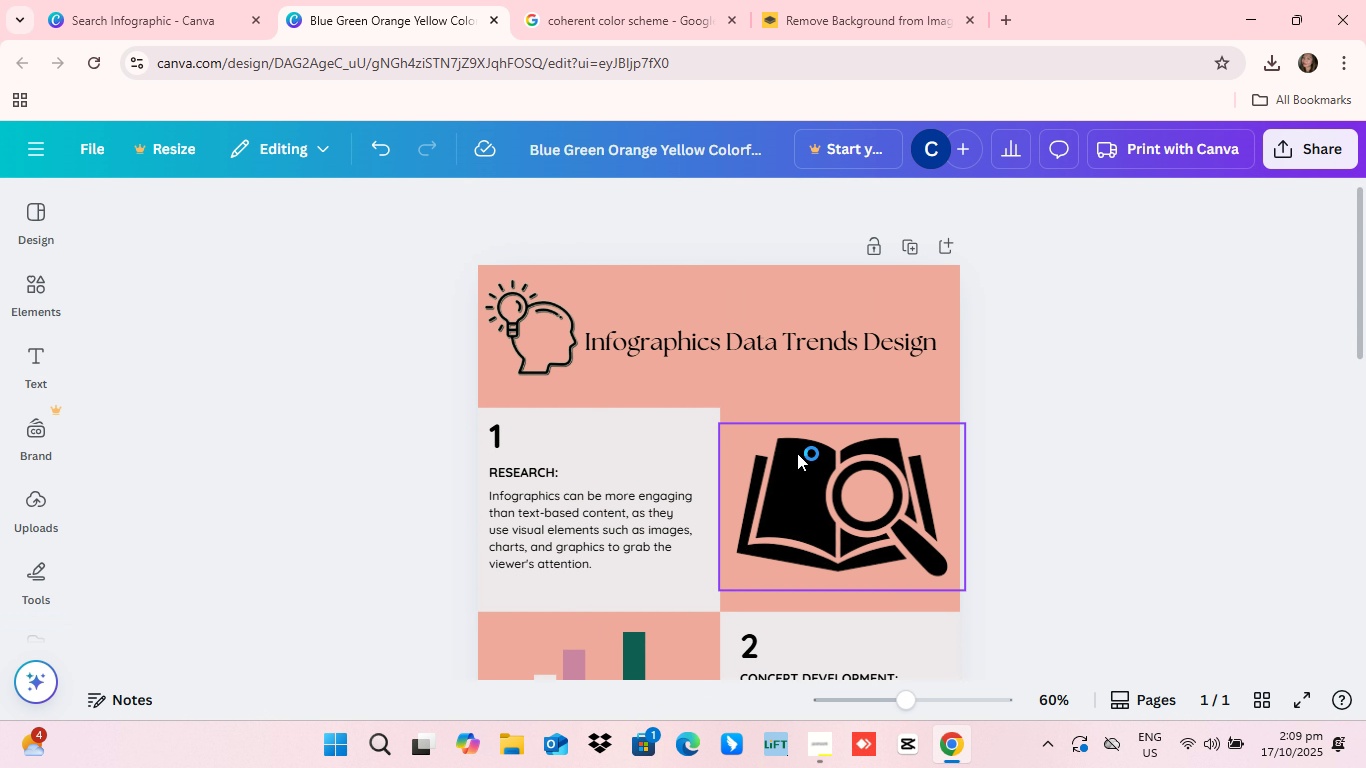 
scroll: coordinate [797, 453], scroll_direction: down, amount: 8.0
 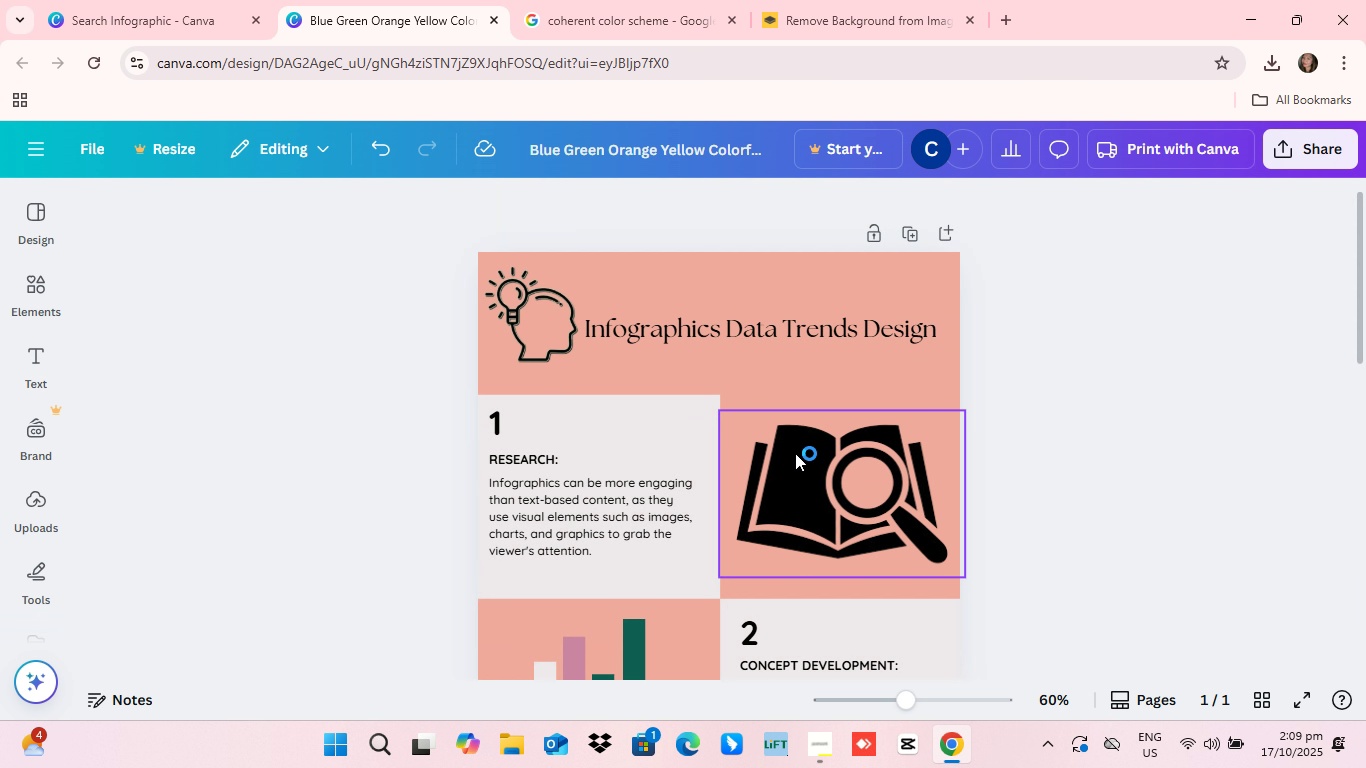 
scroll: coordinate [794, 456], scroll_direction: up, amount: 5.0
 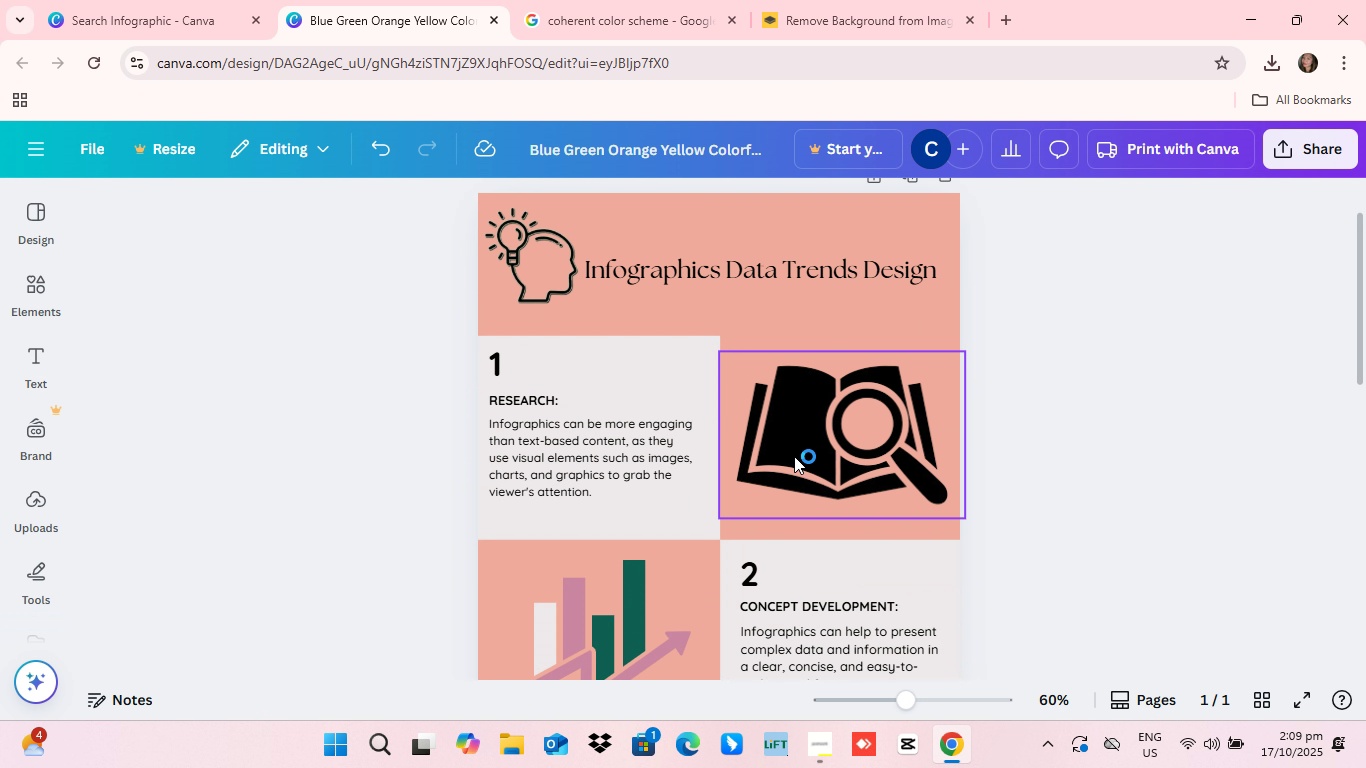 
scroll: coordinate [794, 456], scroll_direction: down, amount: 1.0